 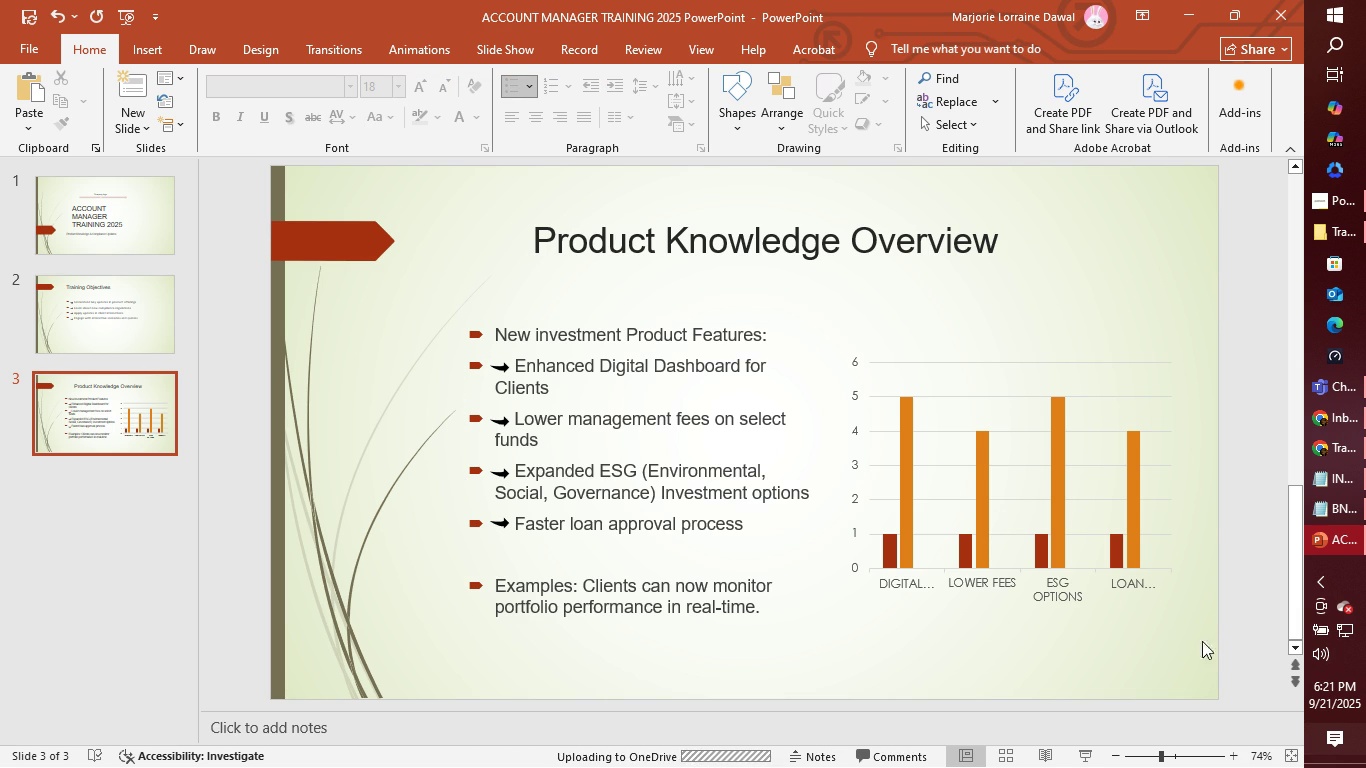 
left_click([135, 90])
 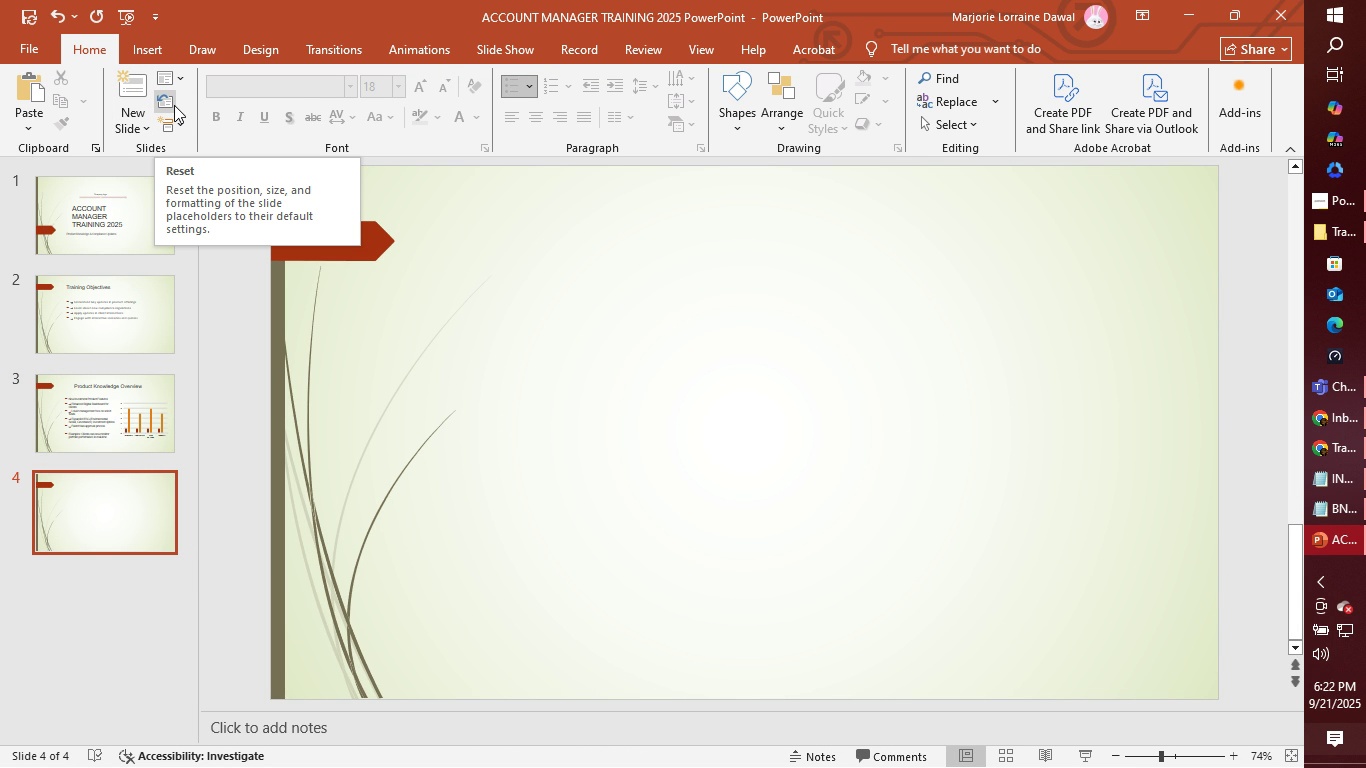 
wait(23.54)
 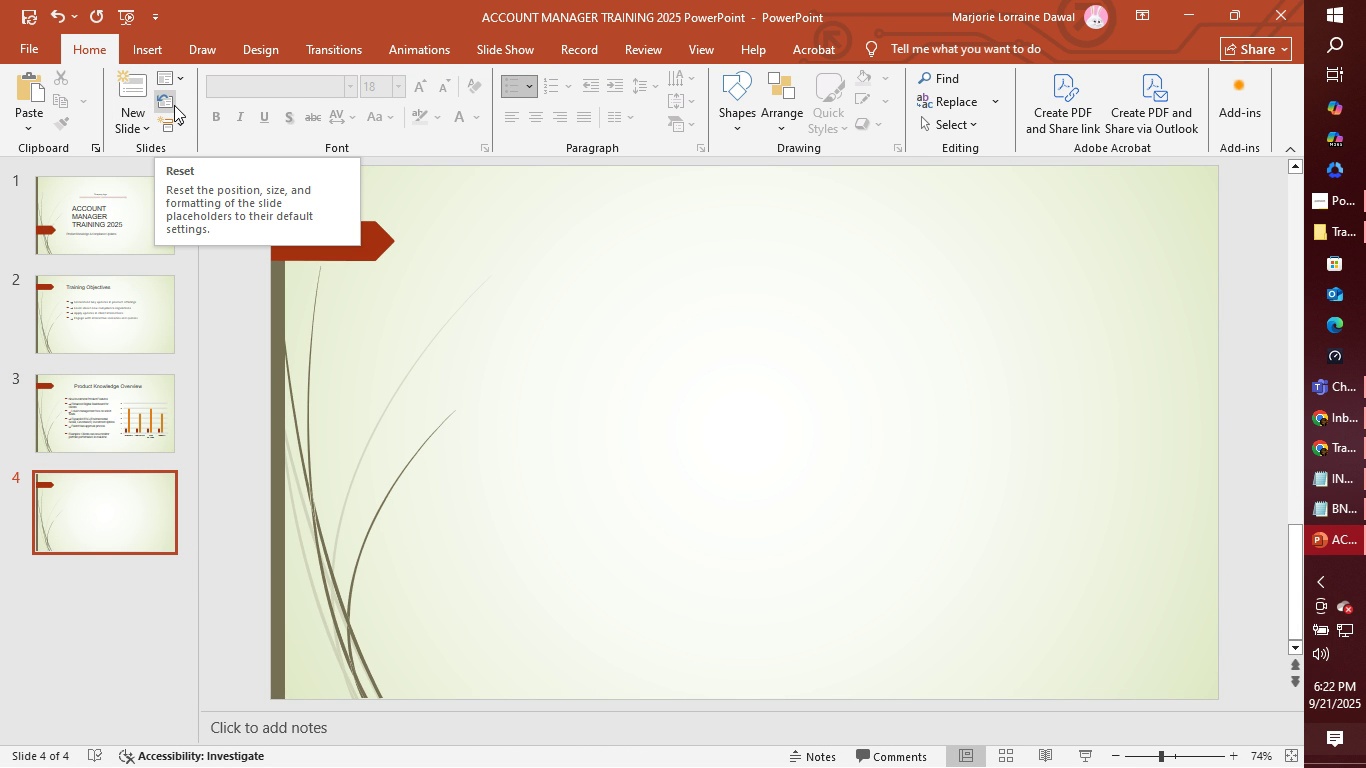 
left_click([187, 84])
 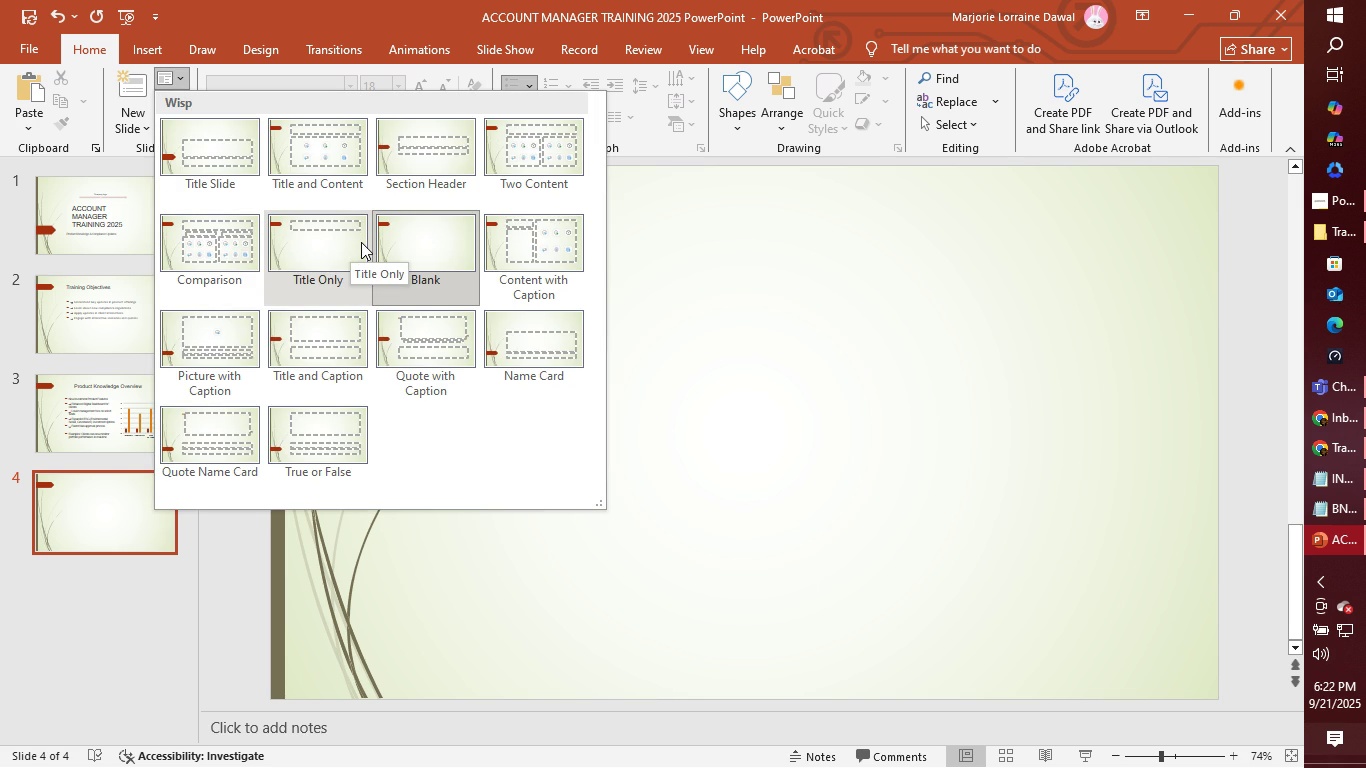 
wait(12.19)
 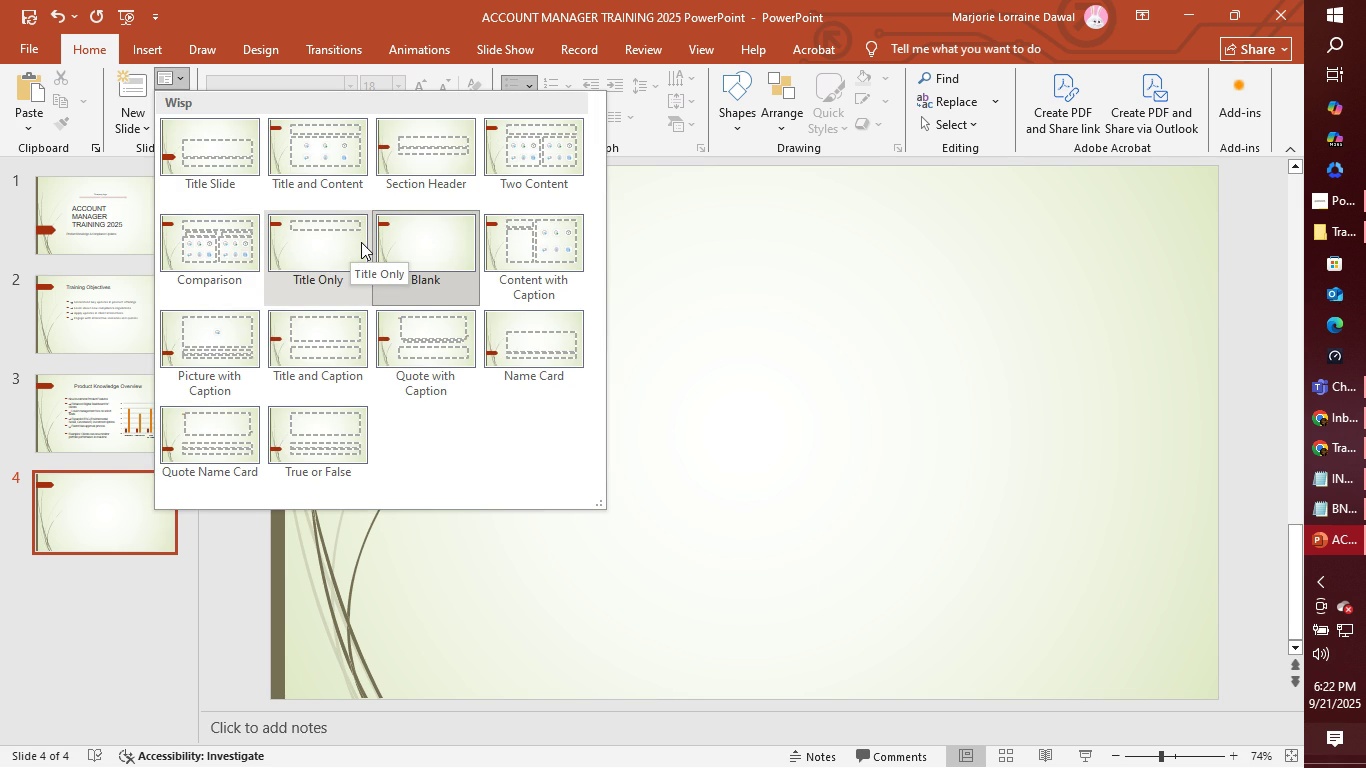 
left_click([541, 144])
 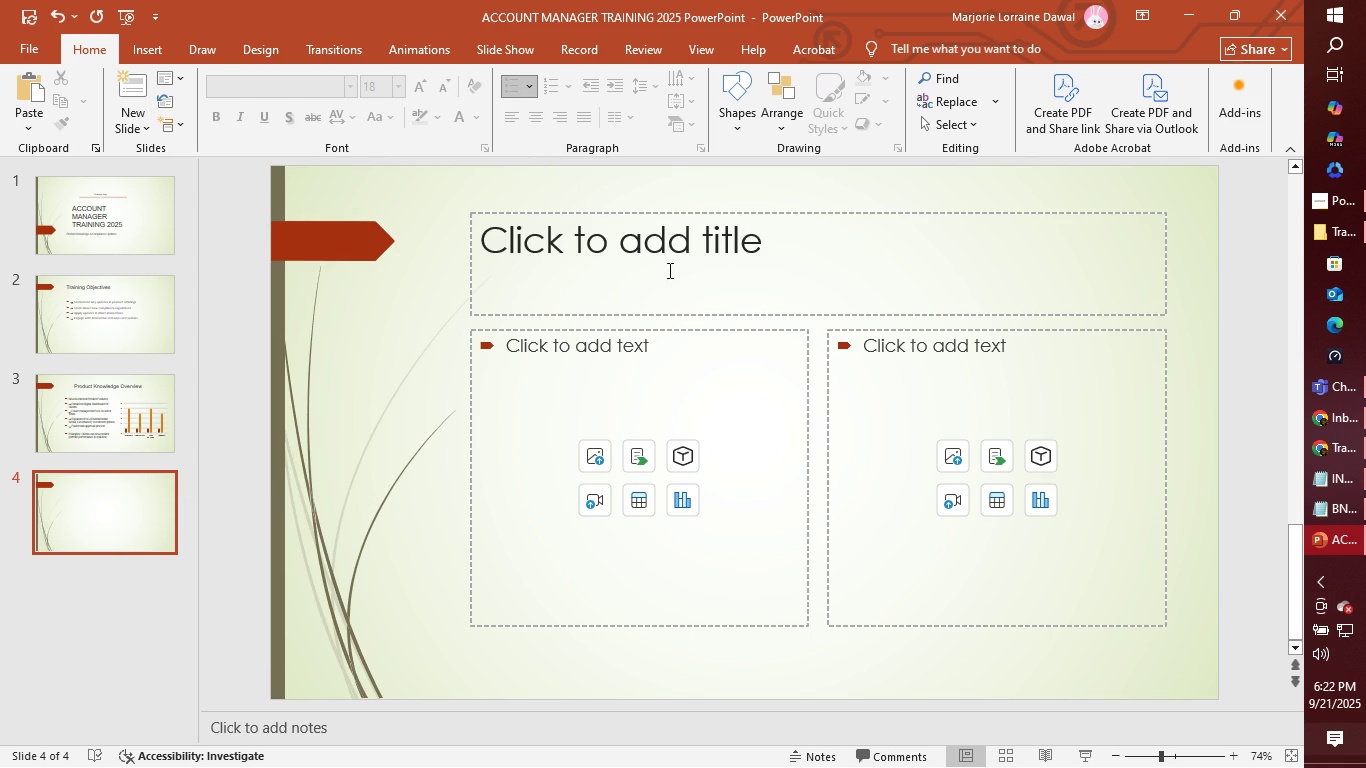 
left_click([680, 258])